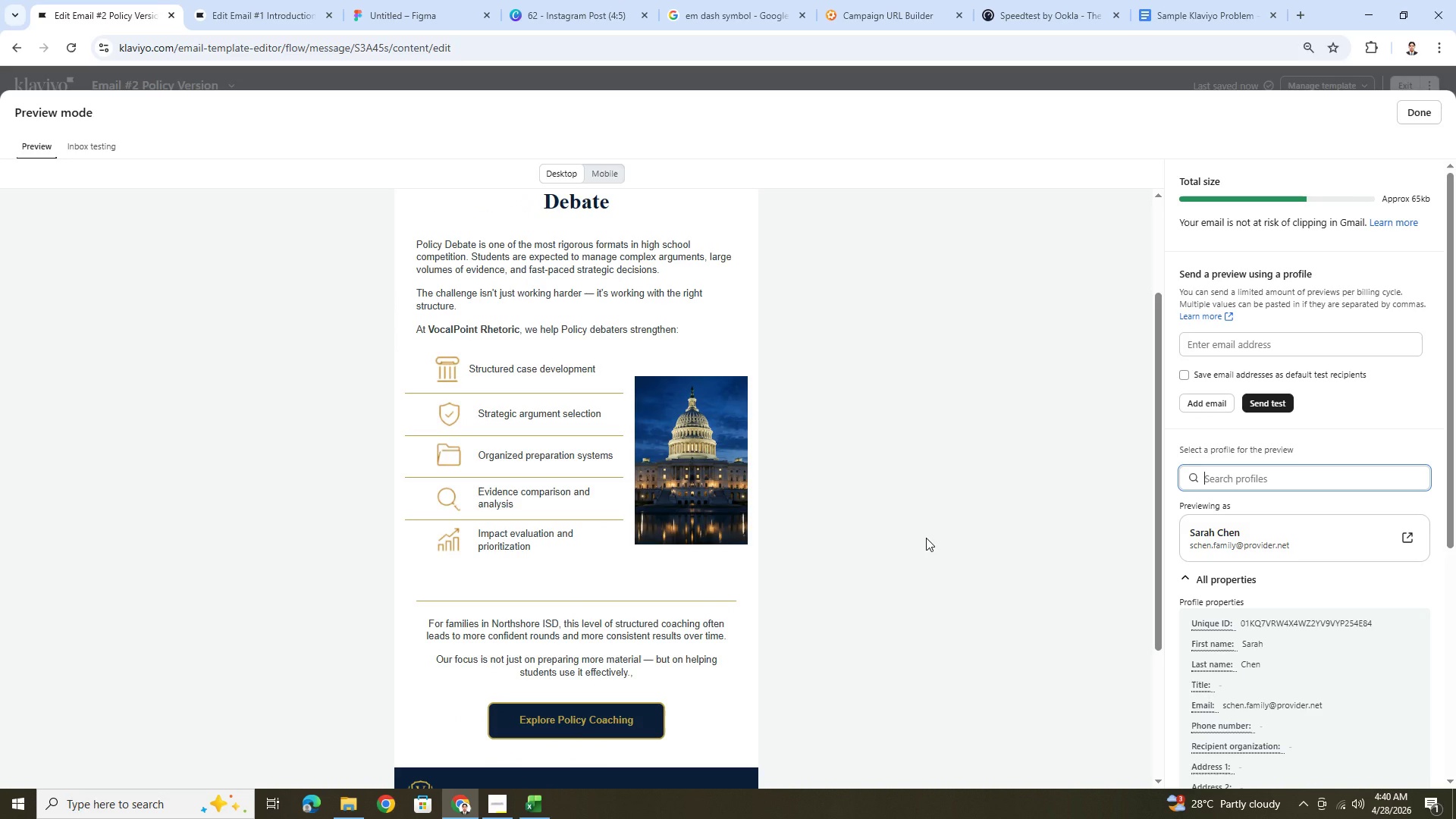 
scroll: coordinate [931, 531], scroll_direction: down, amount: 2.0
 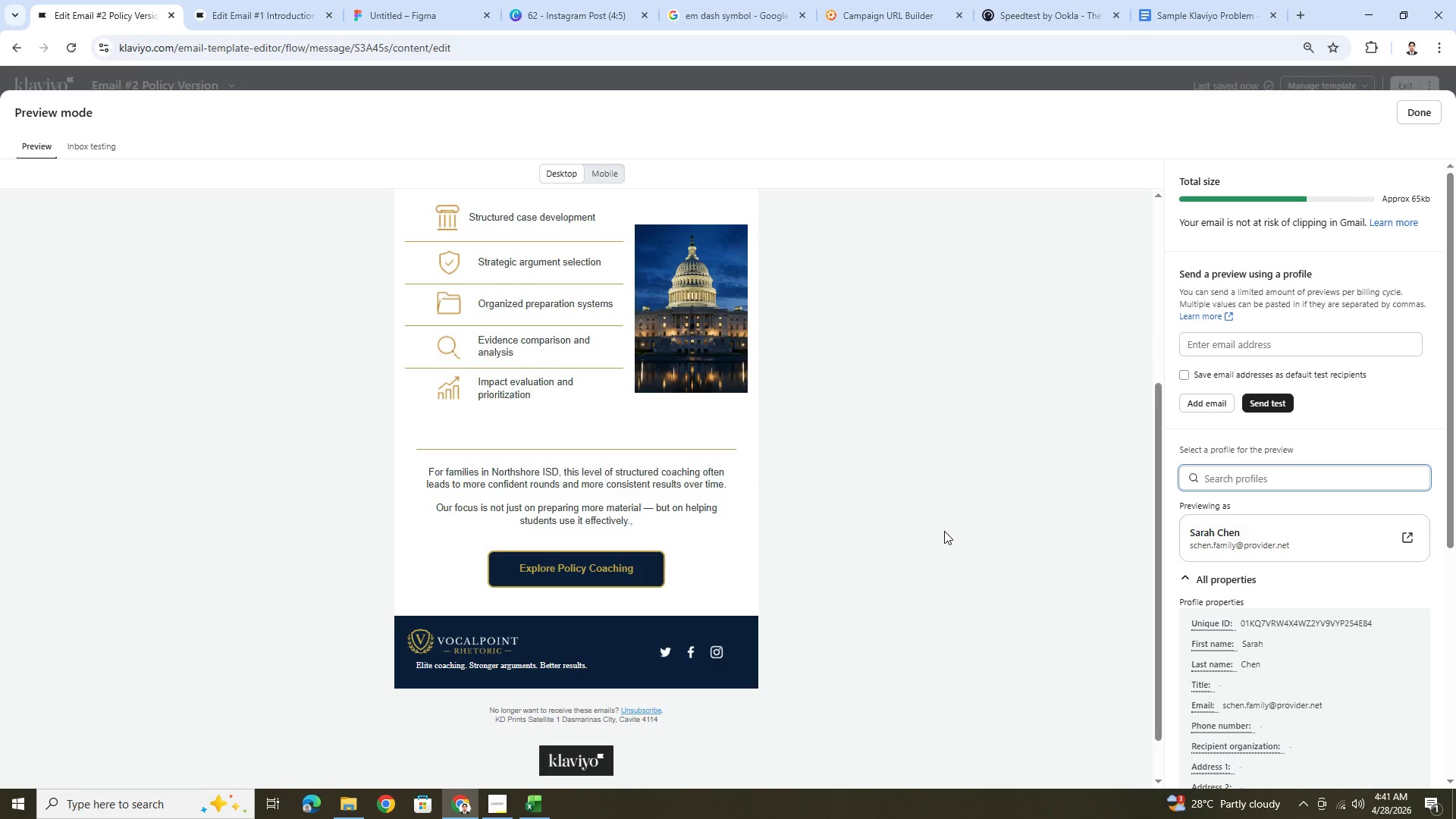 
scroll: coordinate [944, 531], scroll_direction: up, amount: 5.0
 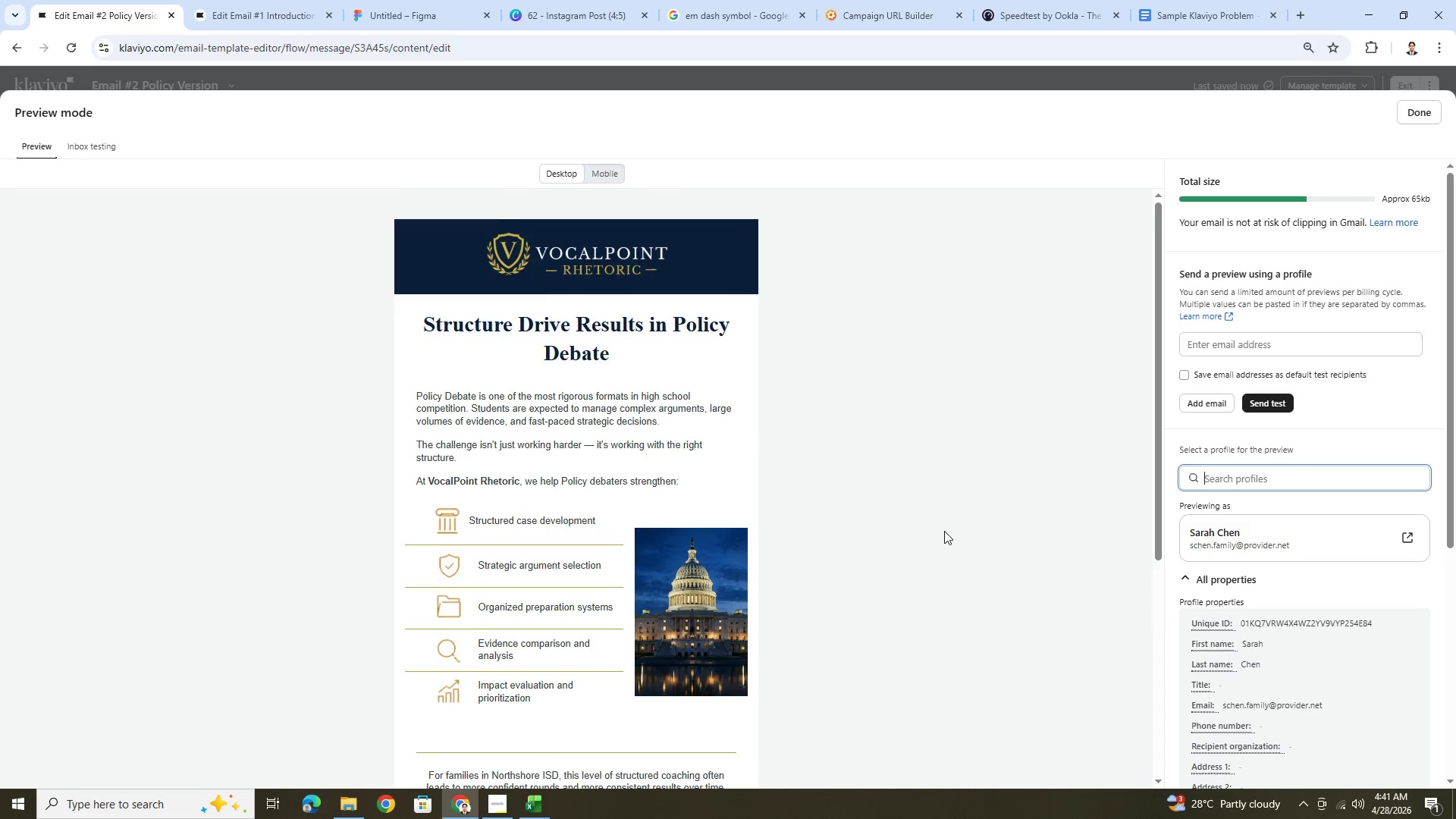 
scroll: coordinate [944, 531], scroll_direction: down, amount: 3.0
 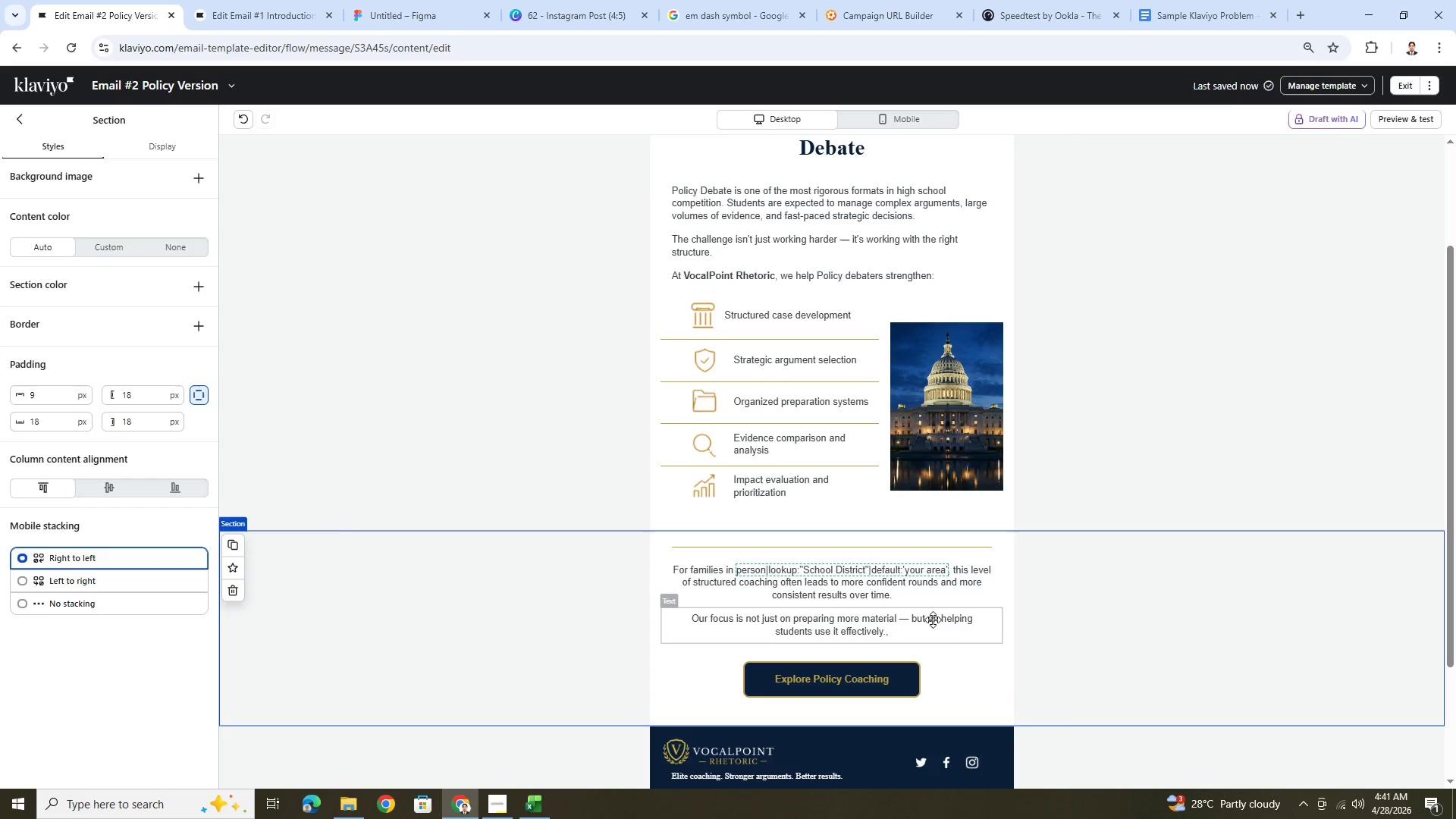 
double_click([968, 626])
 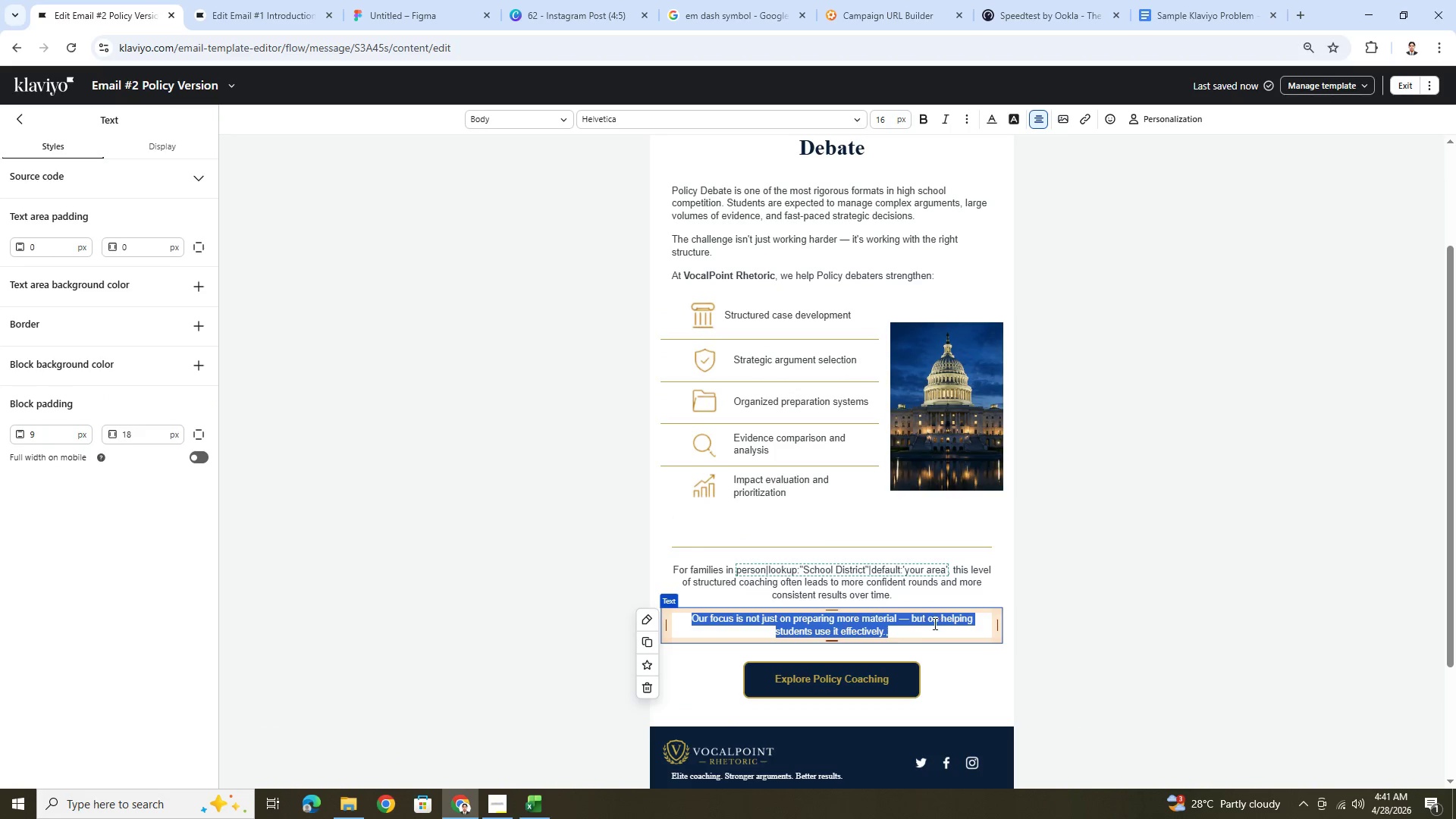 
left_click([922, 629])
 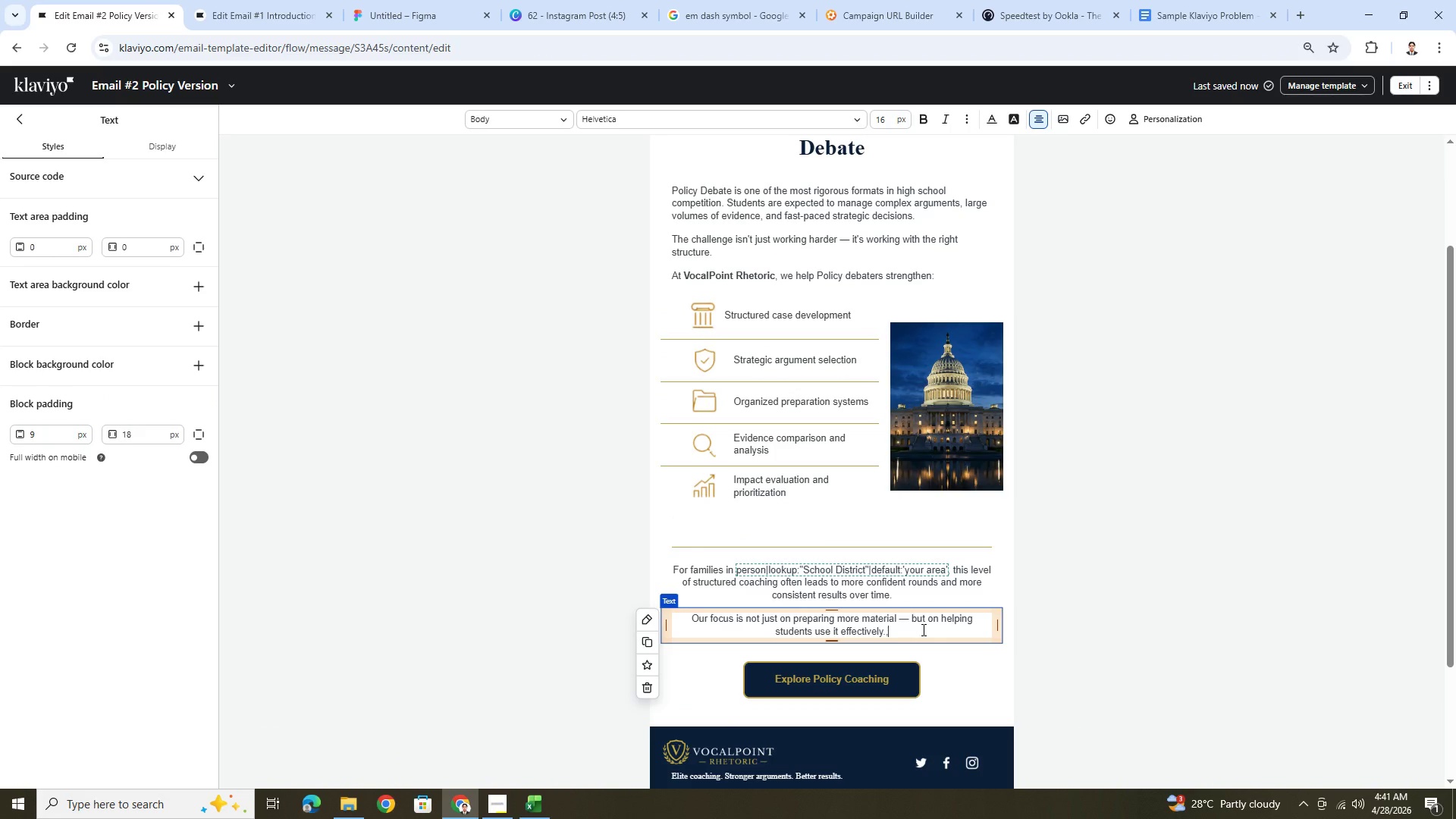 
key(Backspace)
 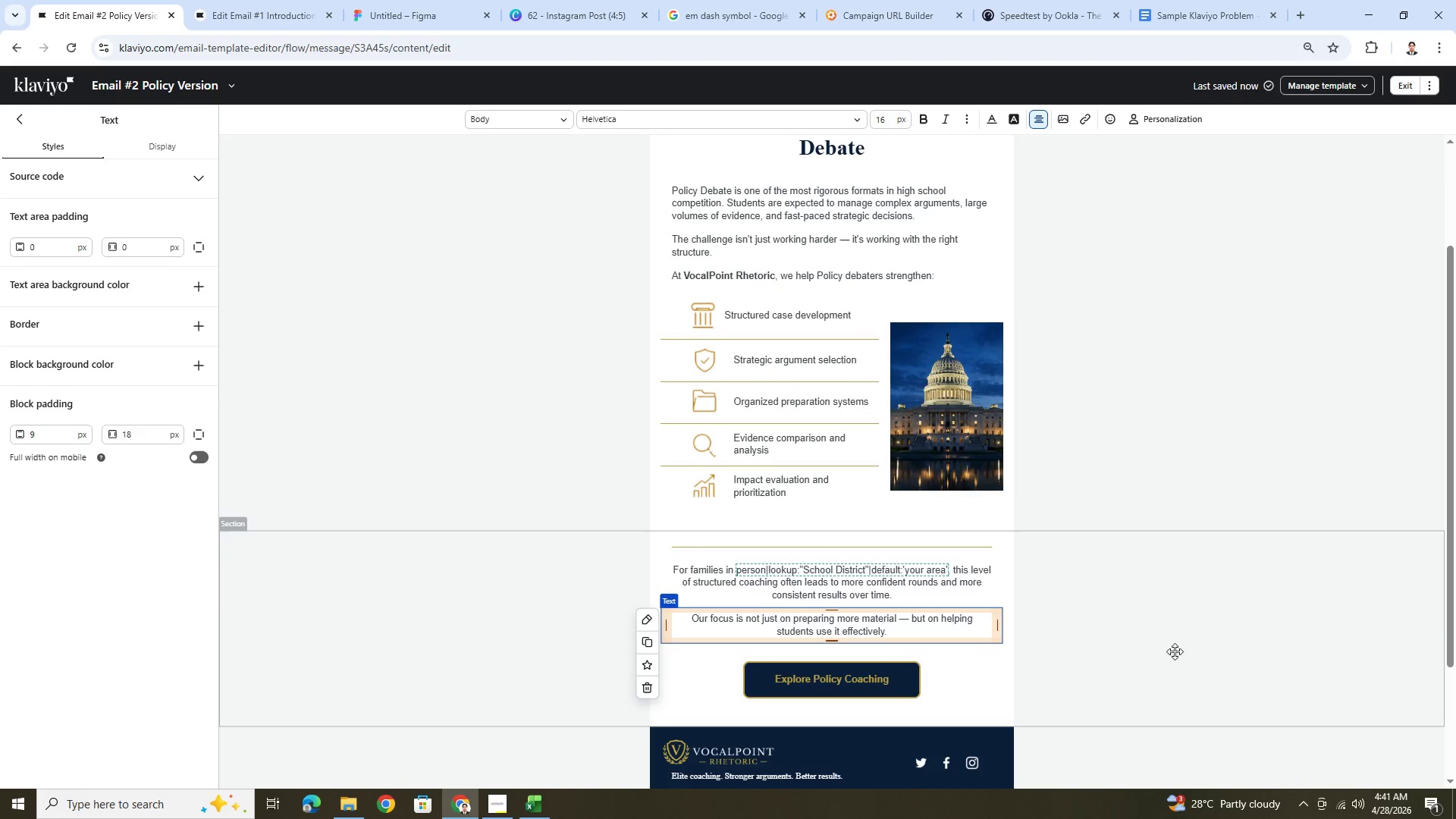 
left_click([1183, 651])
 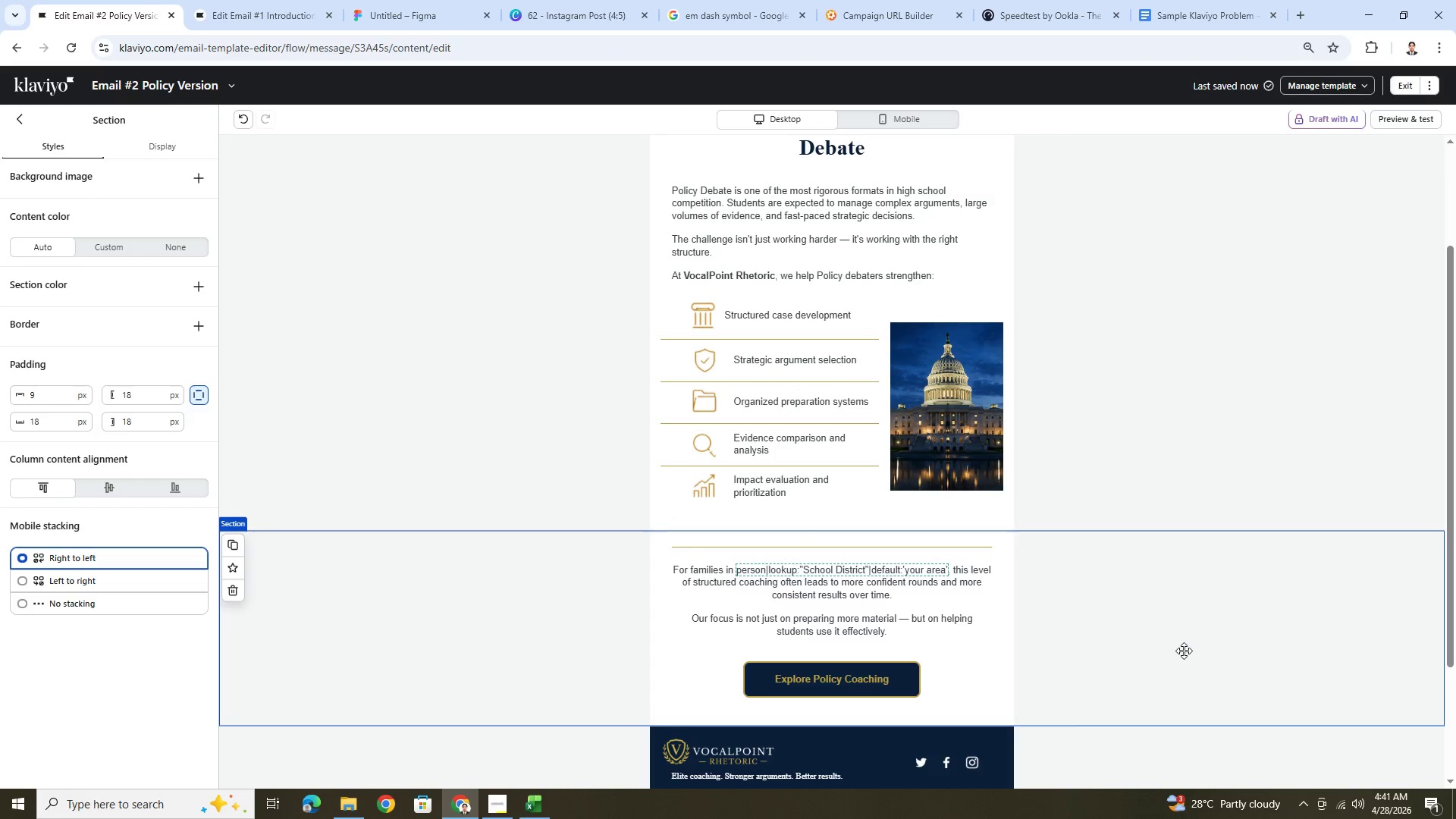 
scroll: coordinate [1237, 604], scroll_direction: up, amount: 5.0
 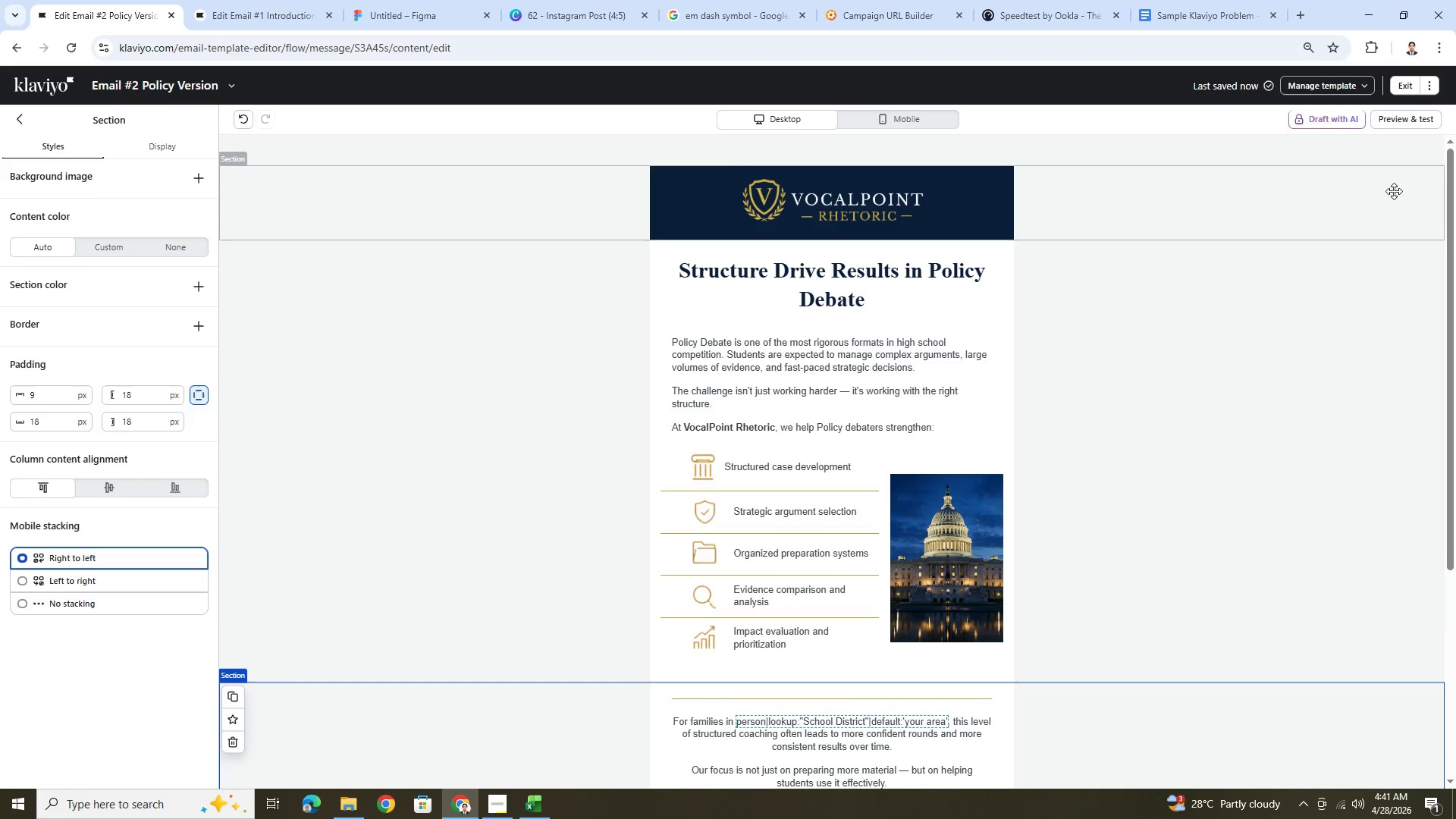 
scroll: coordinate [1225, 301], scroll_direction: down, amount: 5.0
 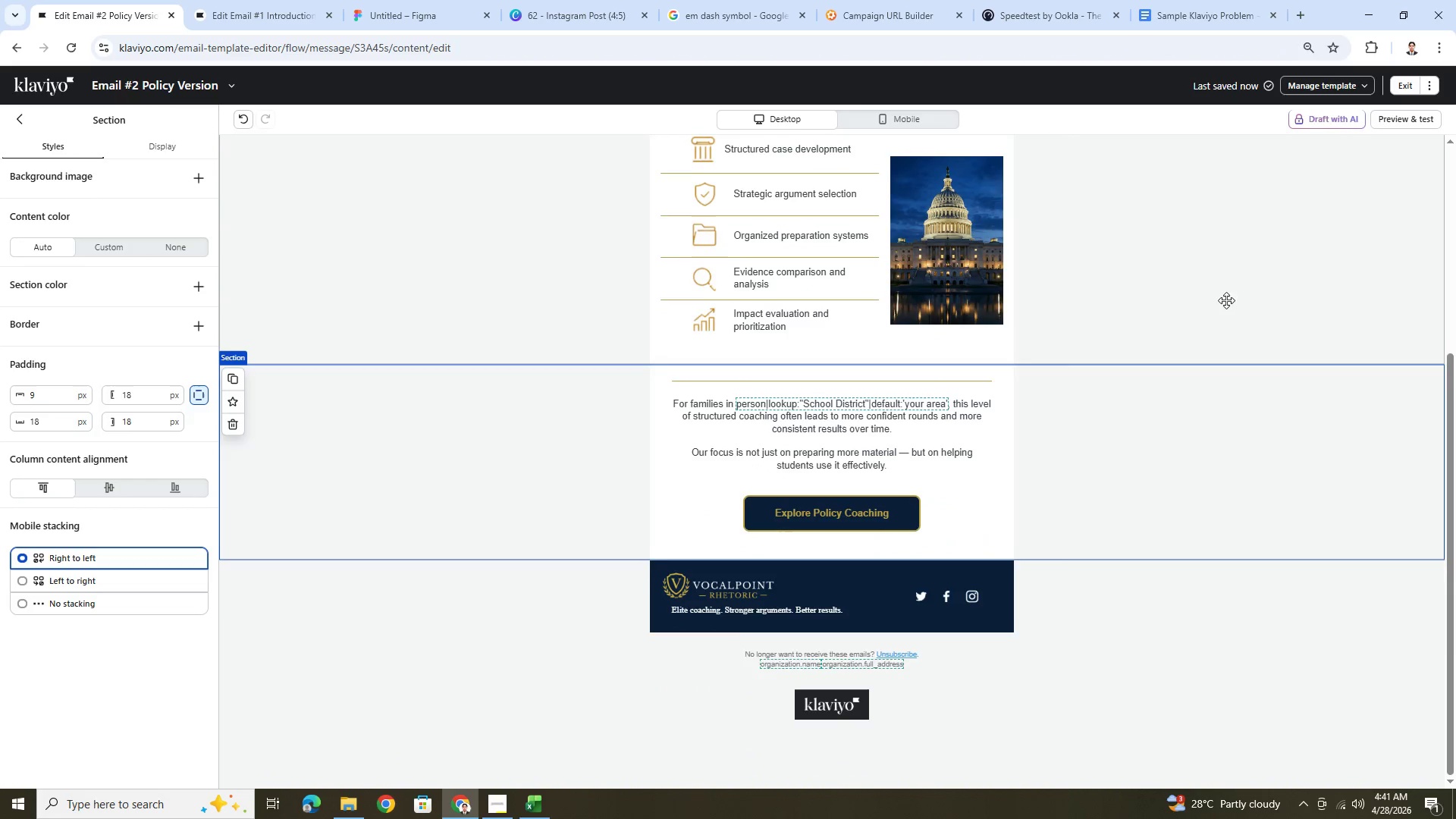 
scroll: coordinate [1227, 300], scroll_direction: up, amount: 3.0
 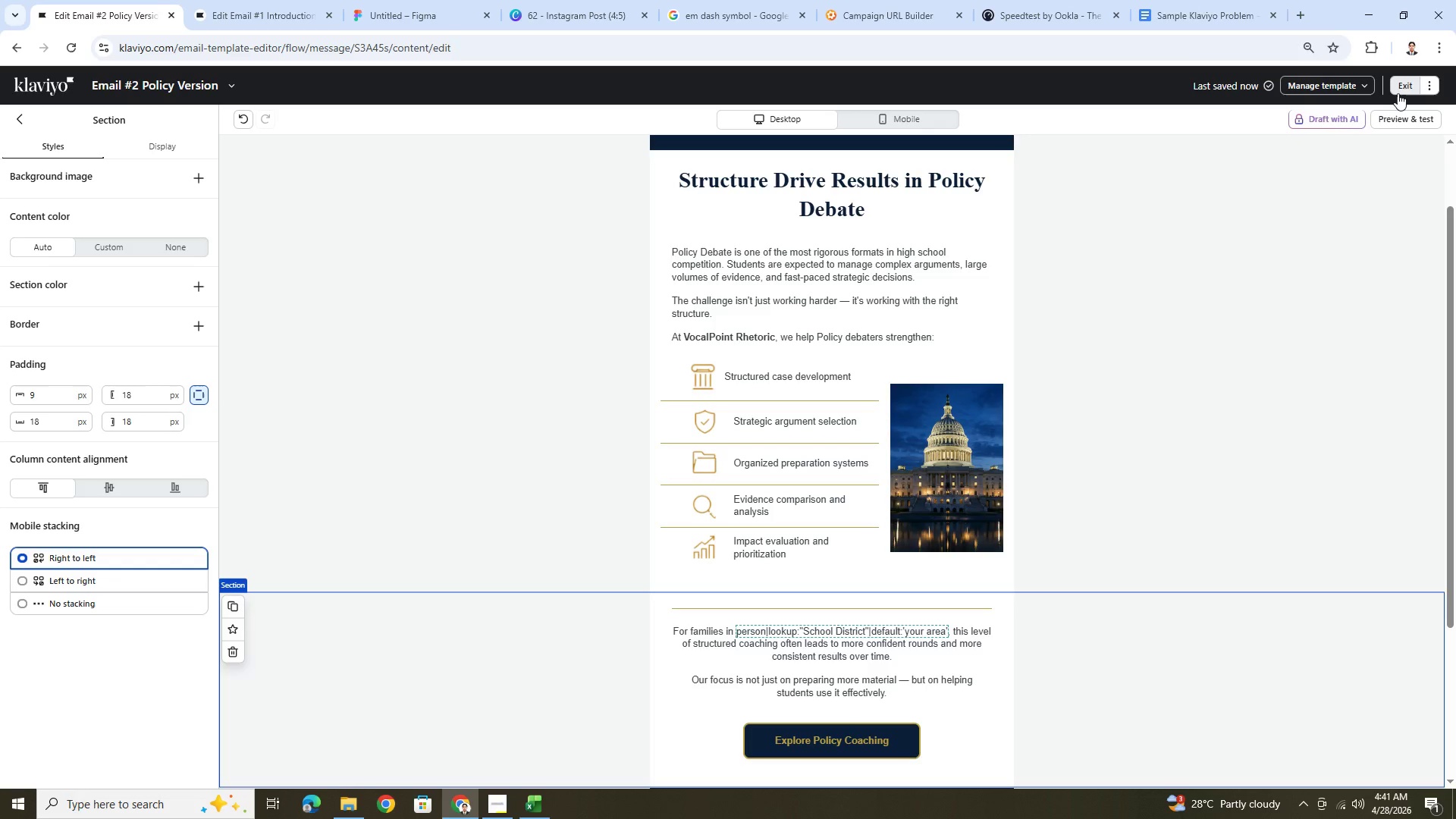 
left_click([1400, 92])
 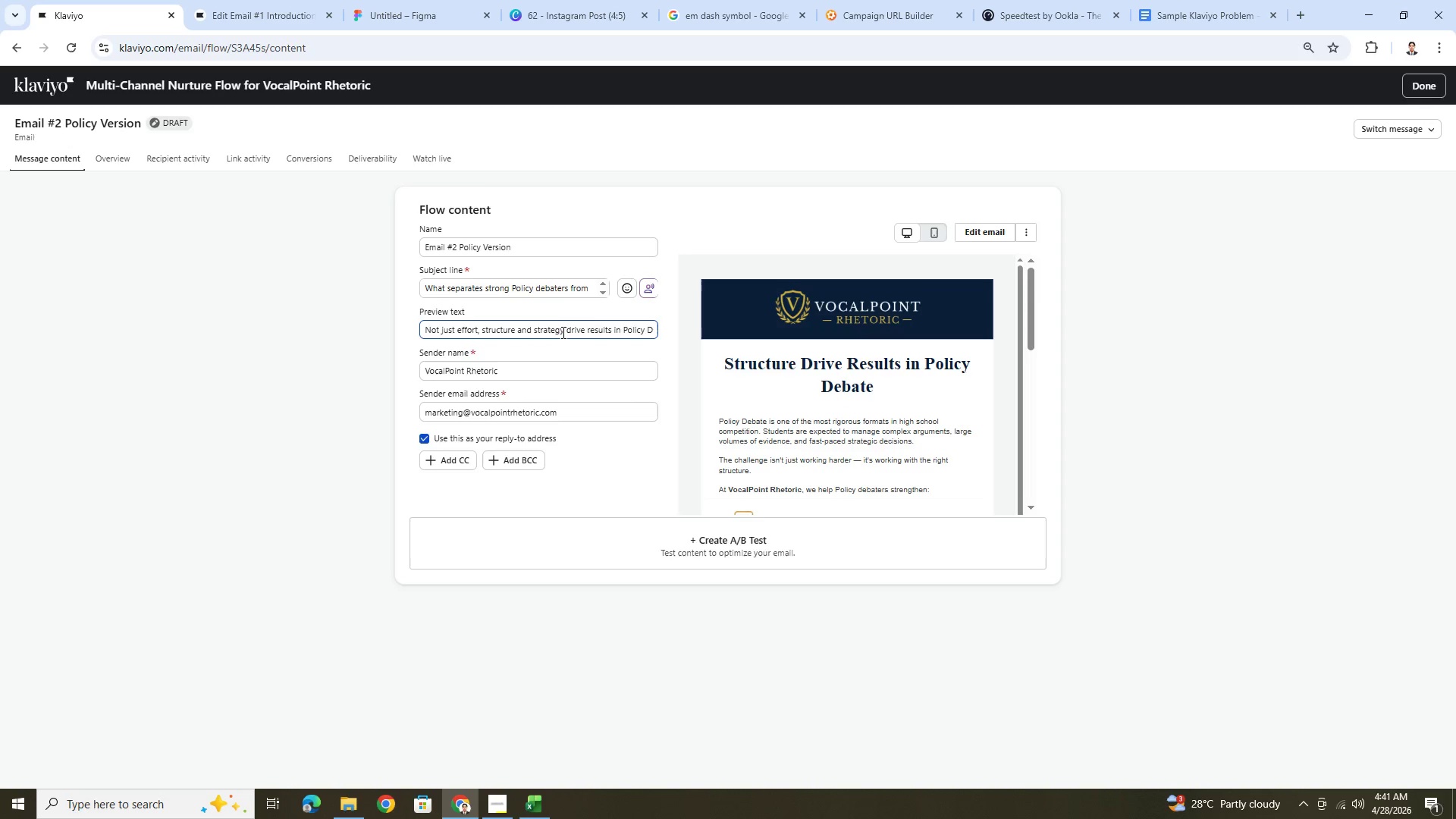 
wait(25.66)
 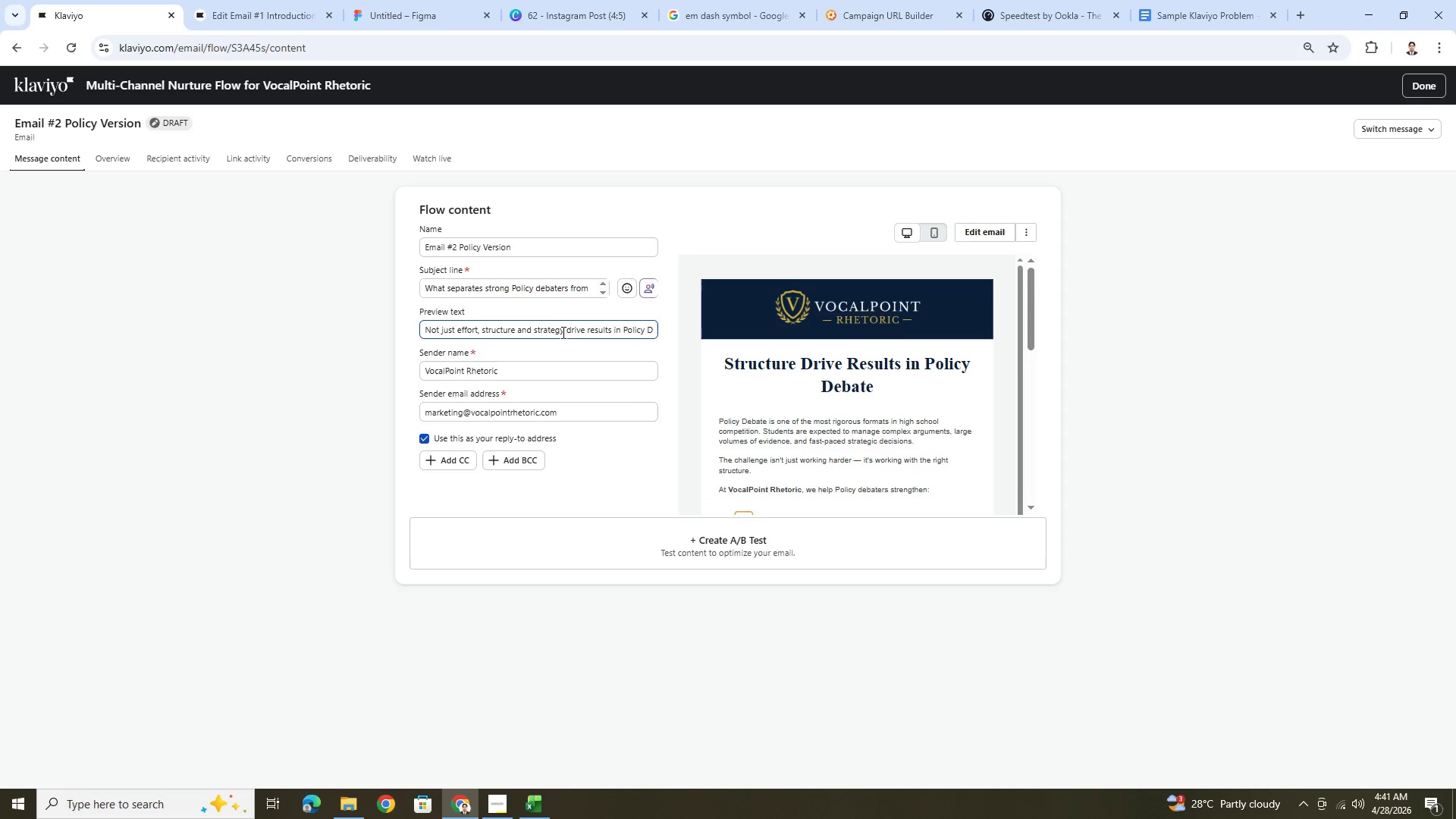 
left_click([1432, 96])
 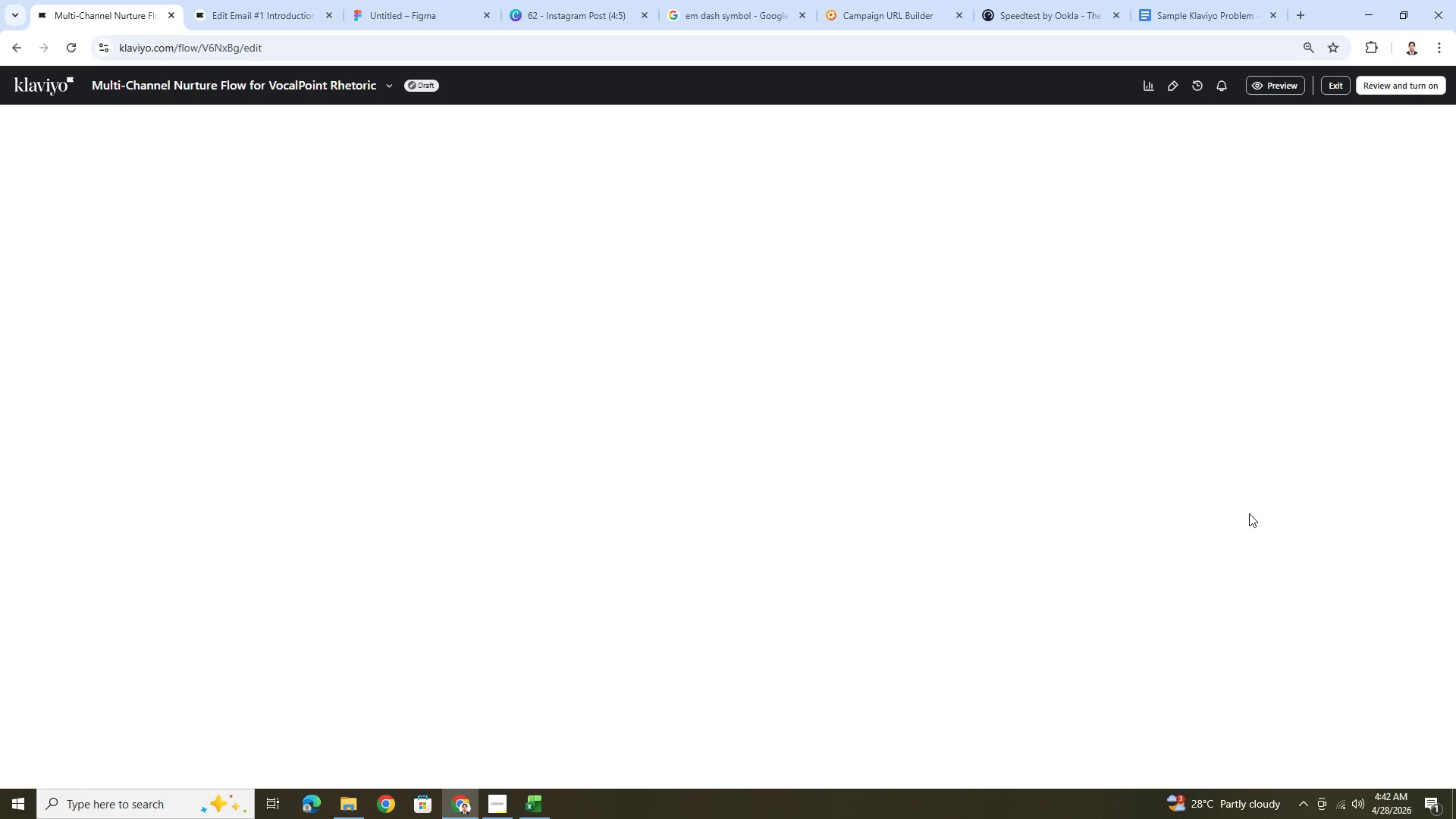 
wait(13.66)
 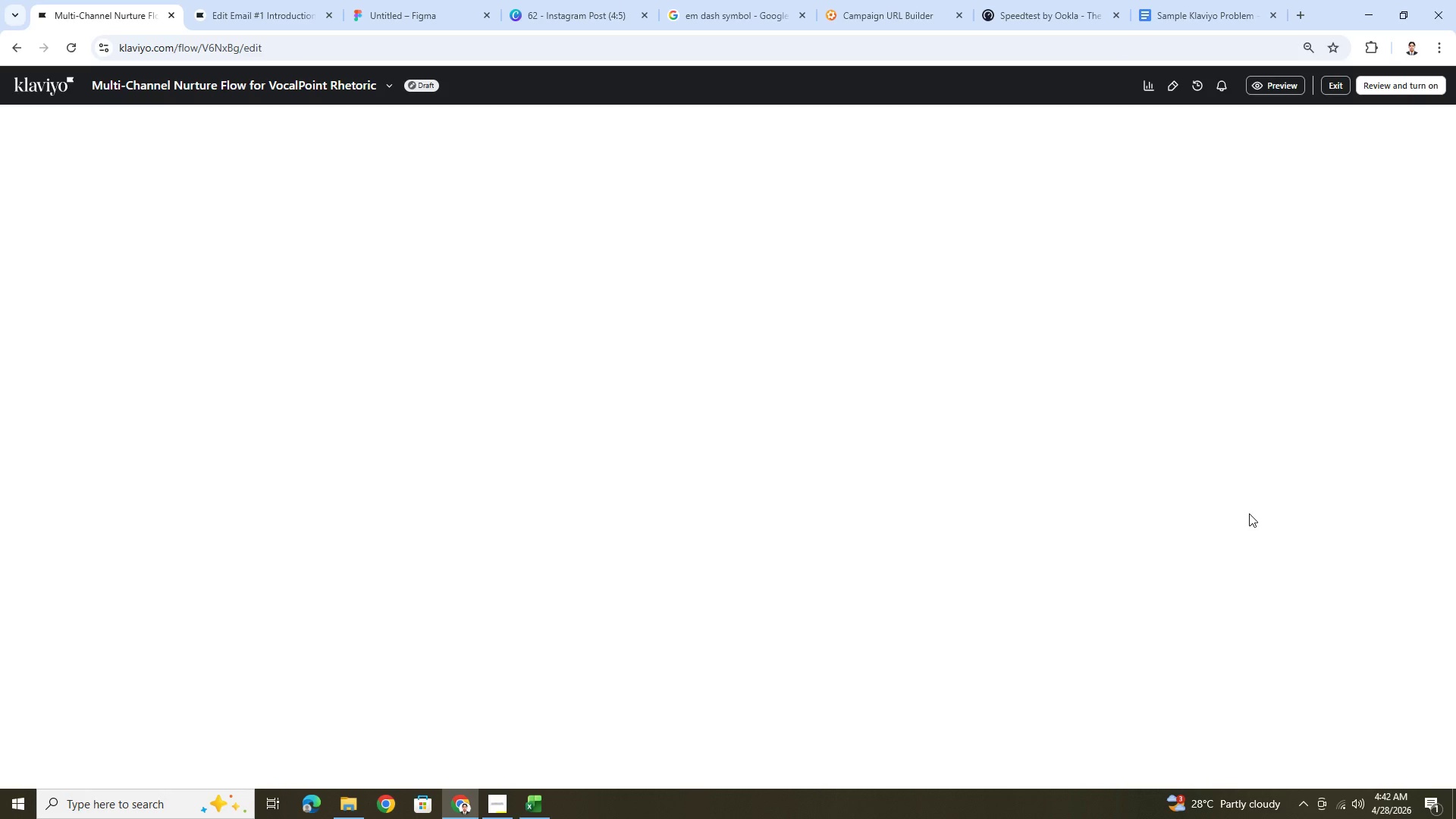 
scroll: coordinate [1249, 520], scroll_direction: down, amount: 24.0
 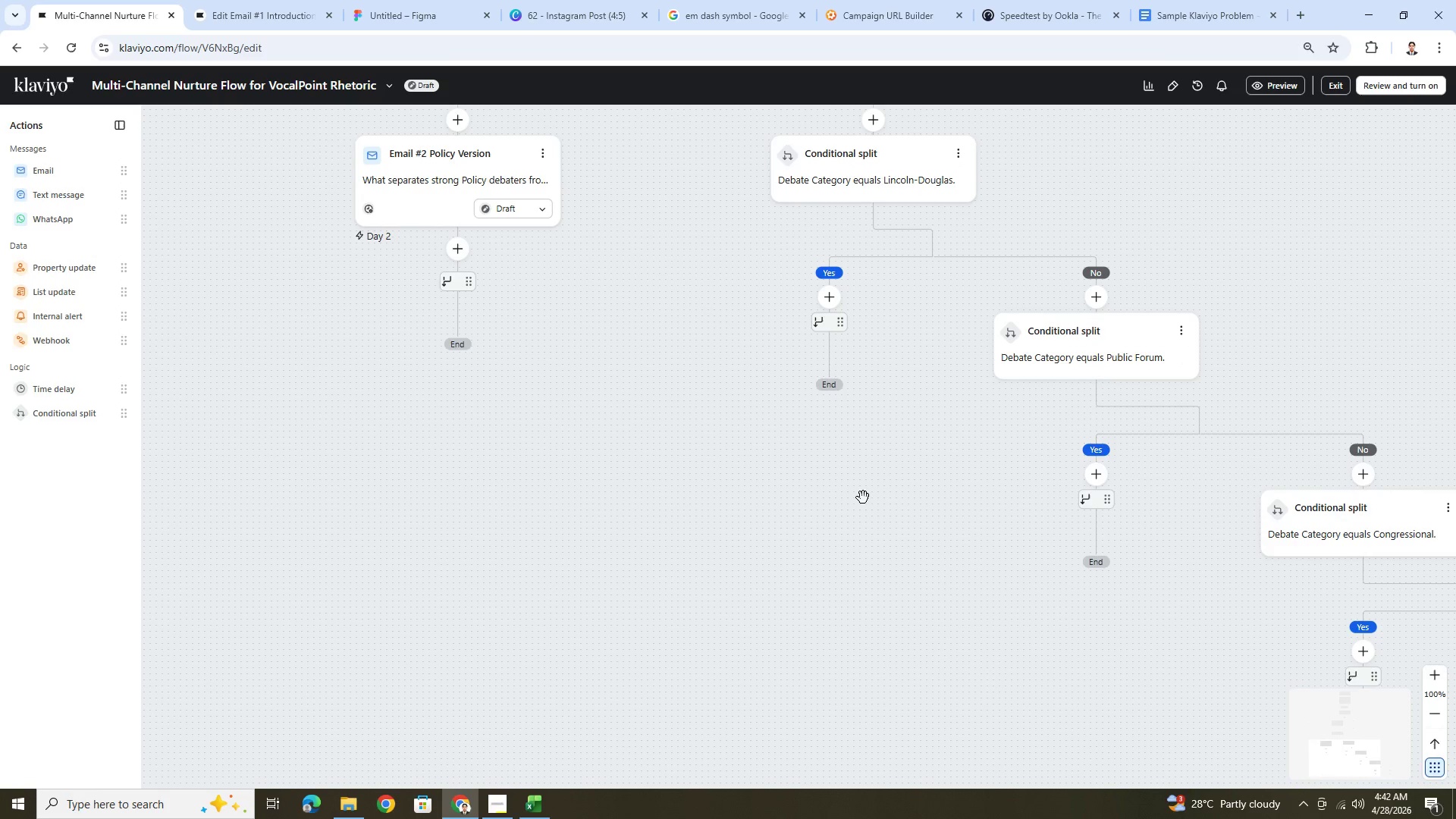 
left_click_drag(start_coordinate=[868, 493], to_coordinate=[1206, 664])
 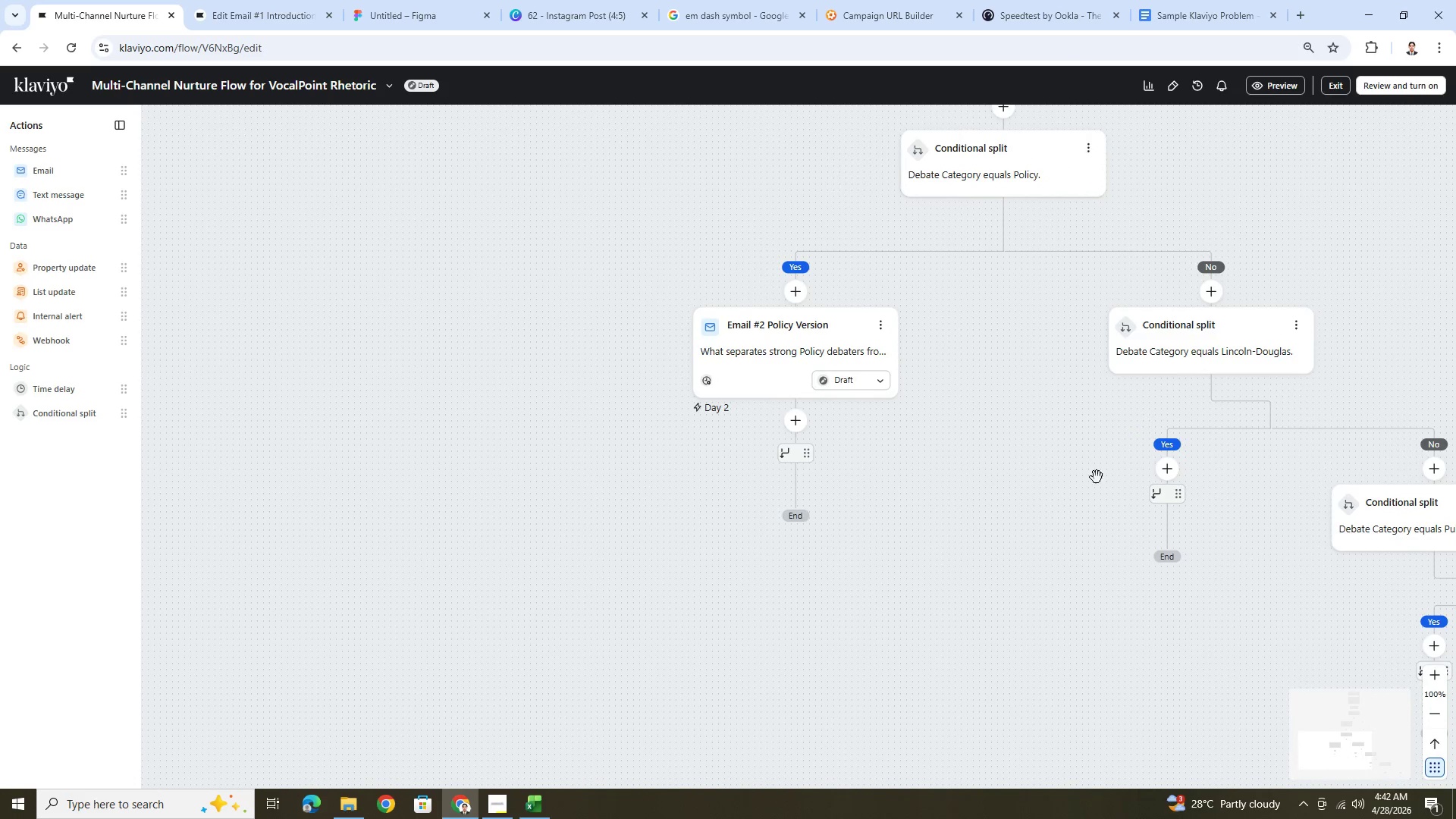 
left_click_drag(start_coordinate=[1095, 475], to_coordinate=[674, 434])
 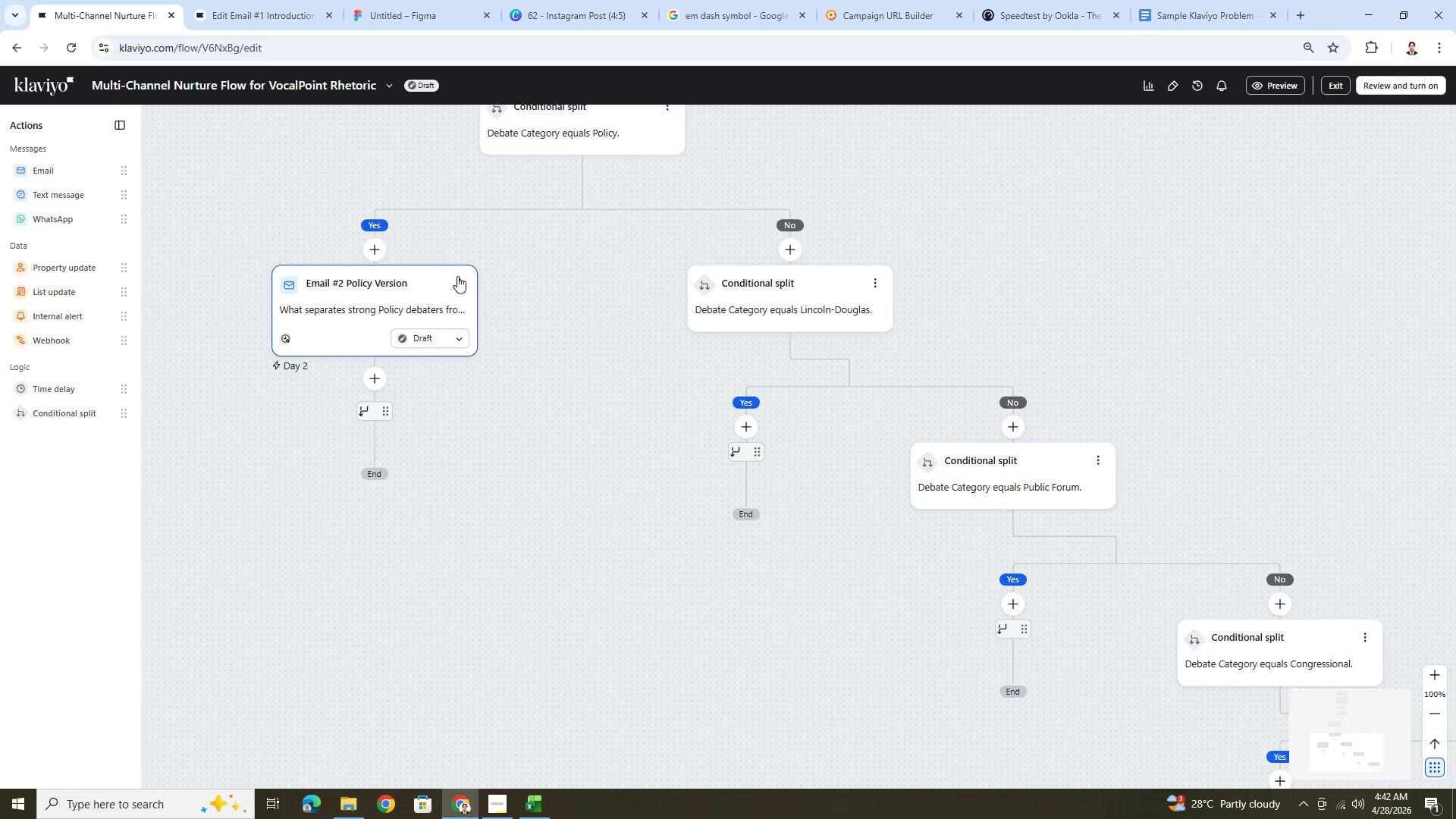 
left_click([463, 278])
 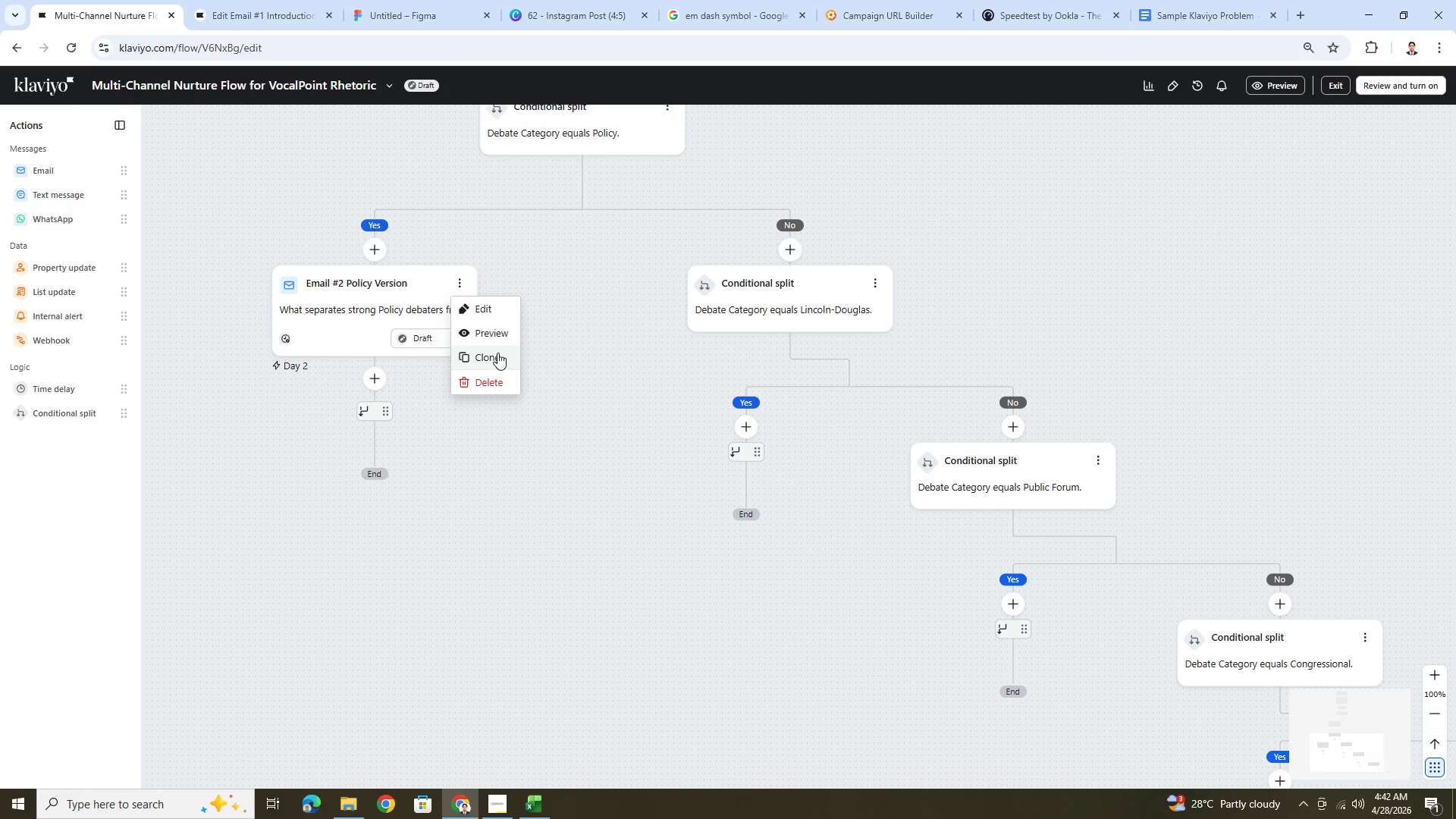 
left_click([498, 356])
 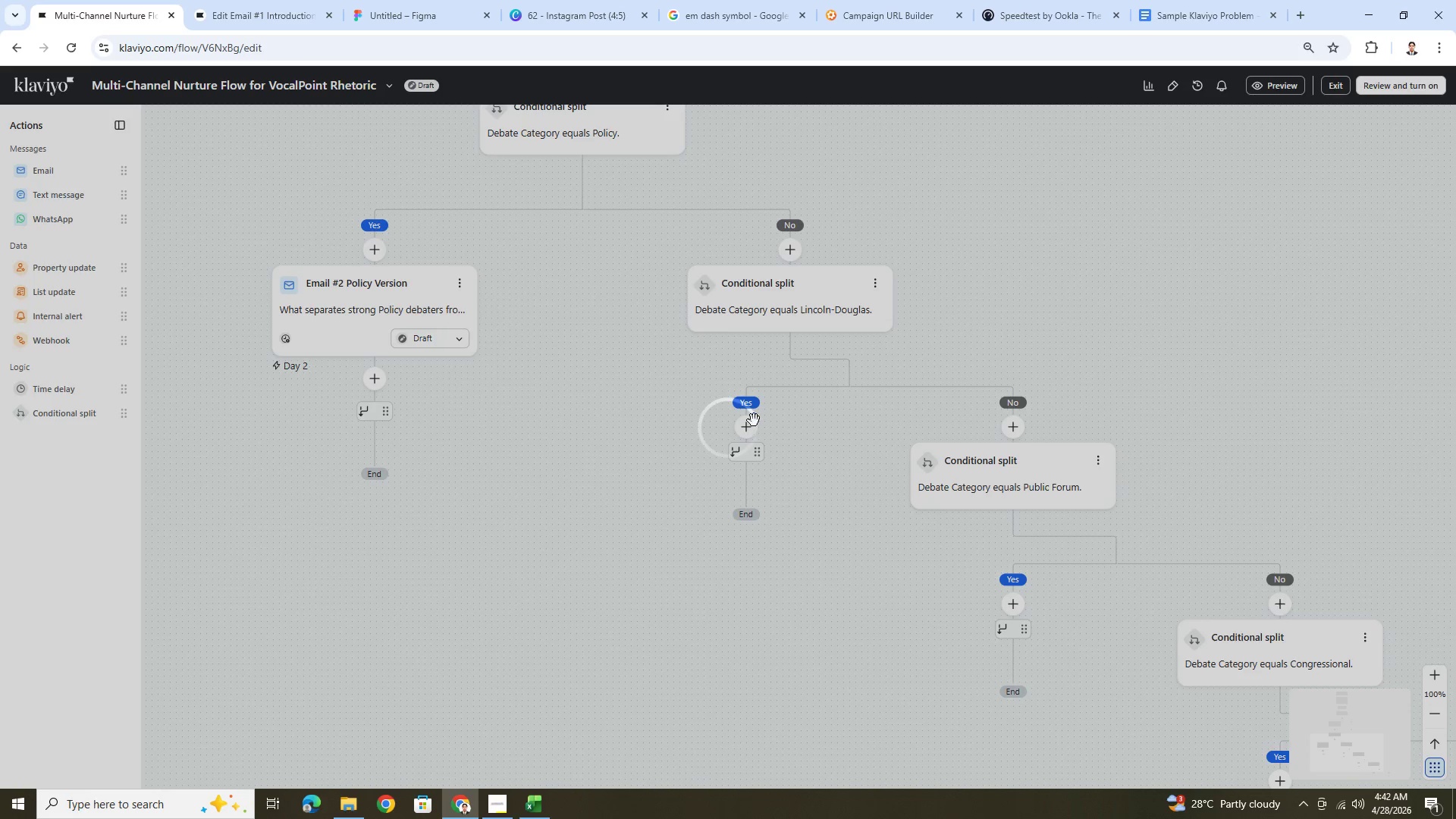 
wait(5.24)
 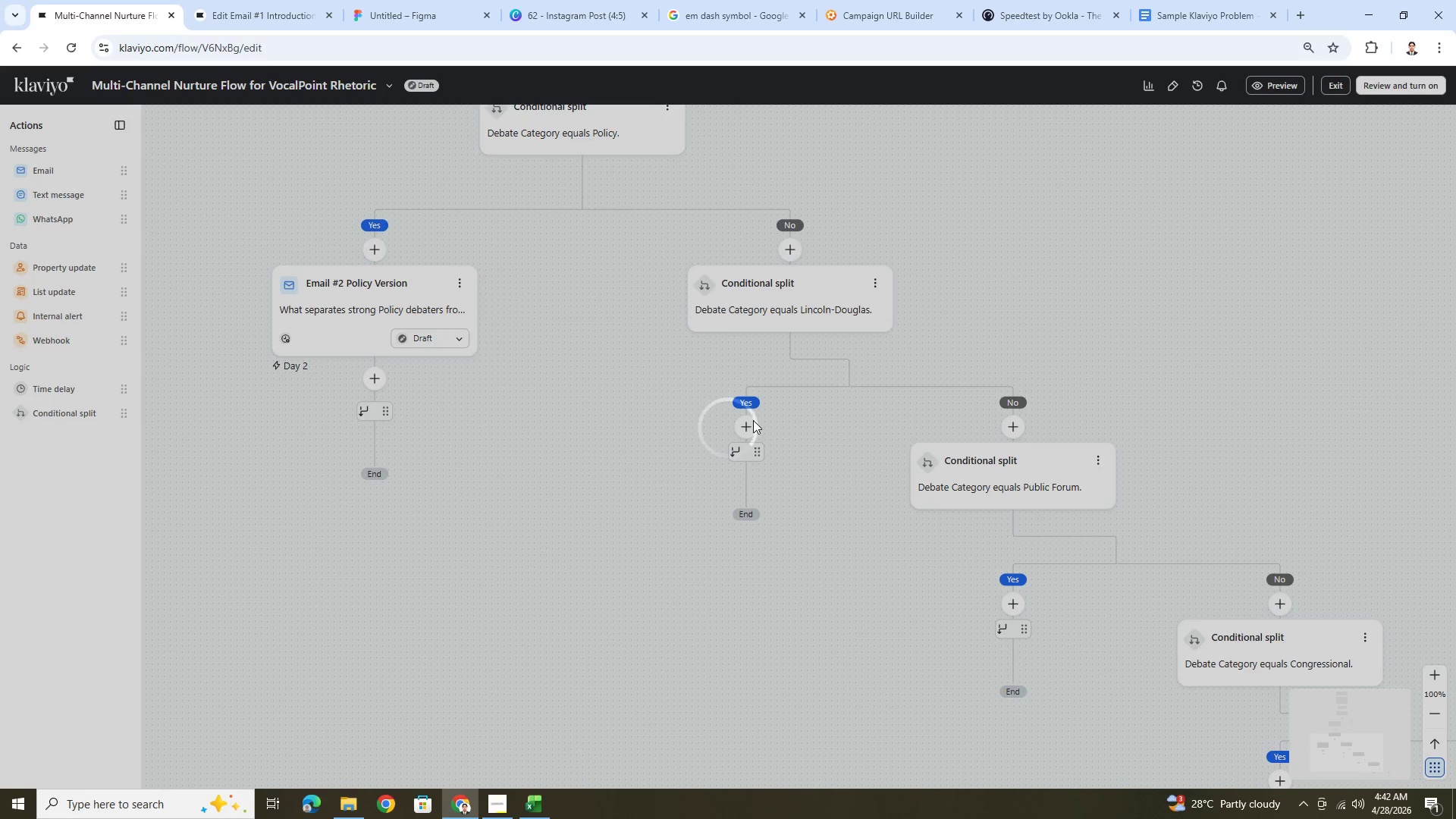 
left_click_drag(start_coordinate=[554, 422], to_coordinate=[888, 433])
 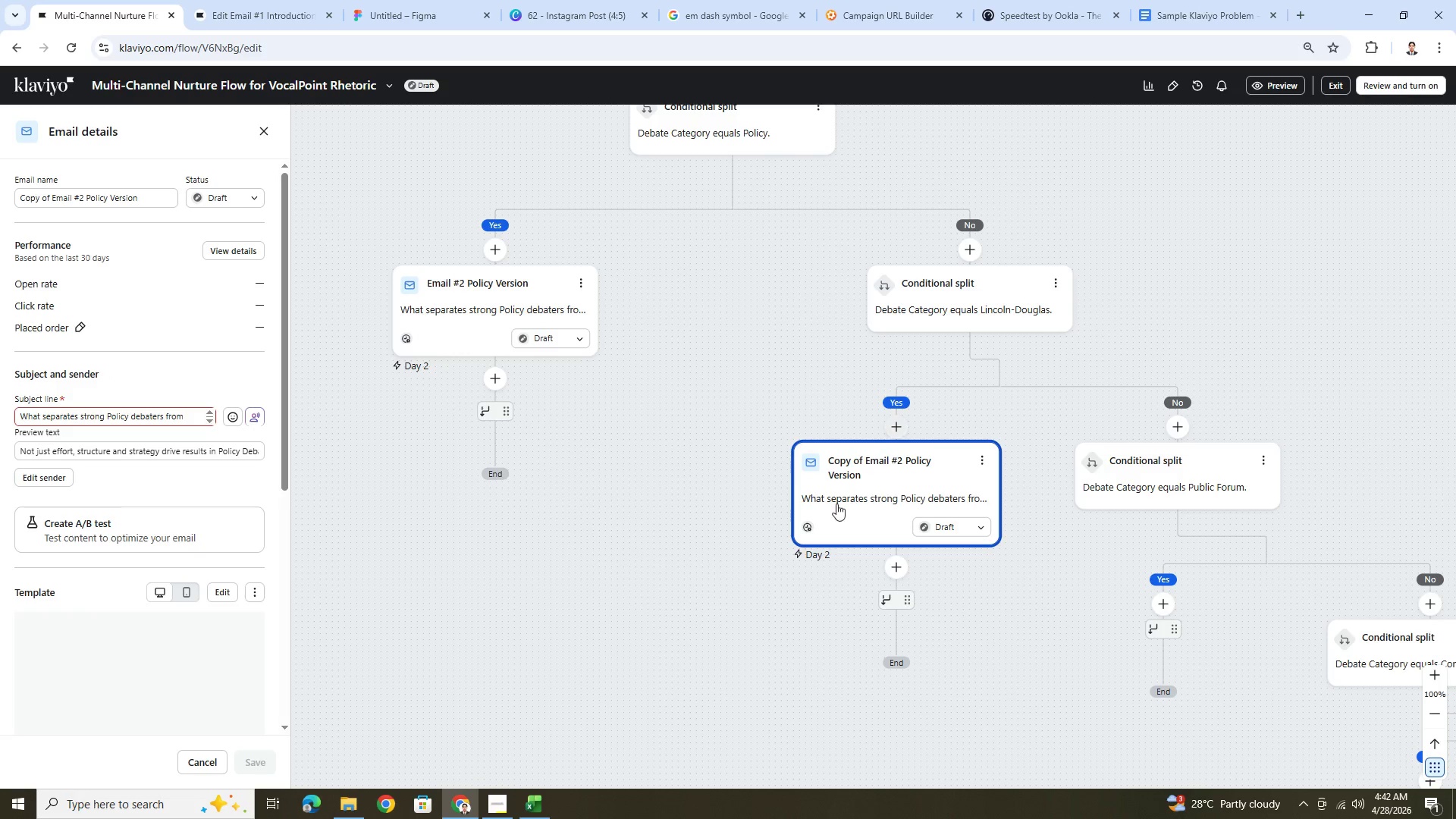 
left_click_drag(start_coordinate=[750, 559], to_coordinate=[667, 554])
 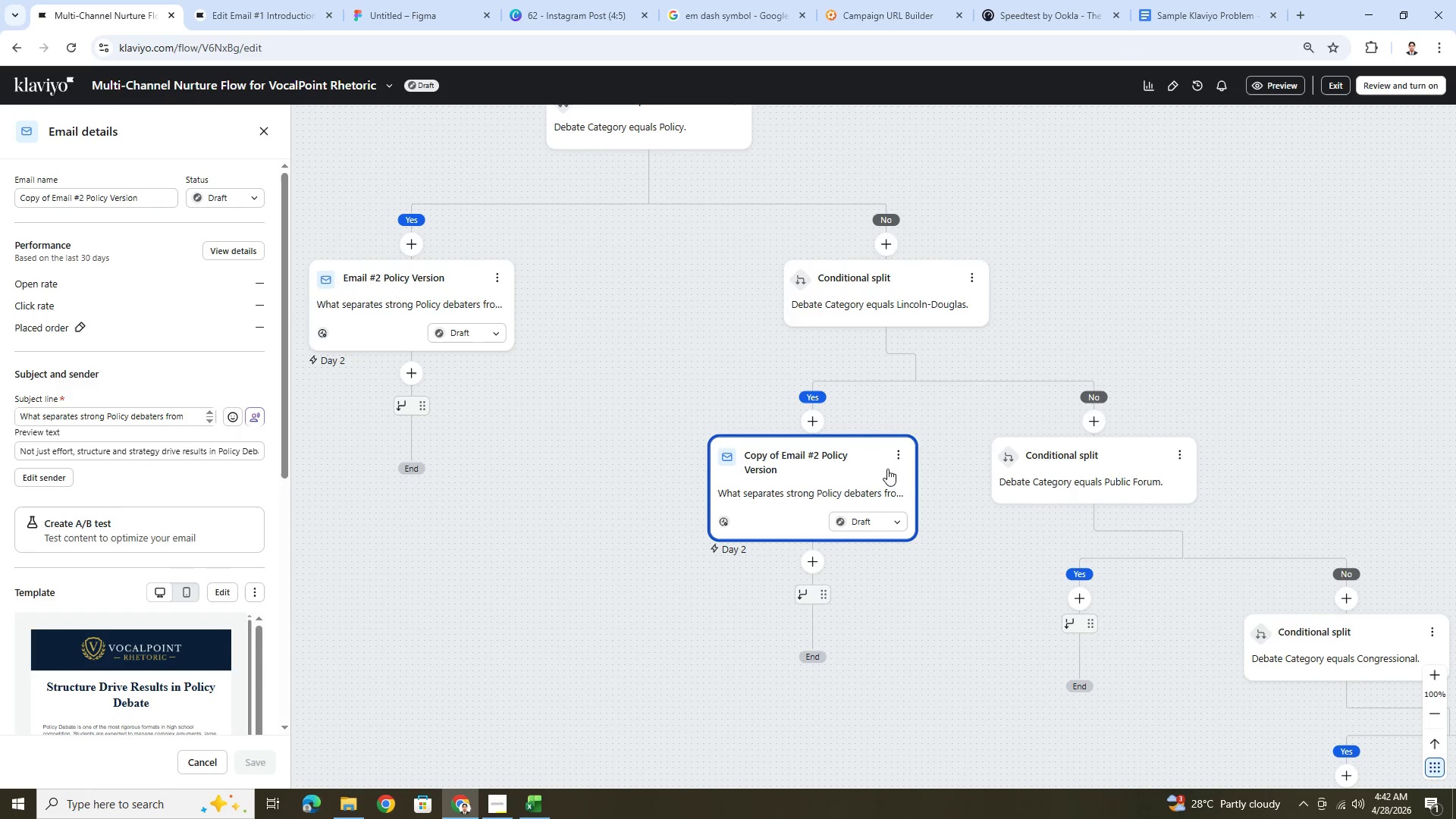 
left_click([901, 457])
 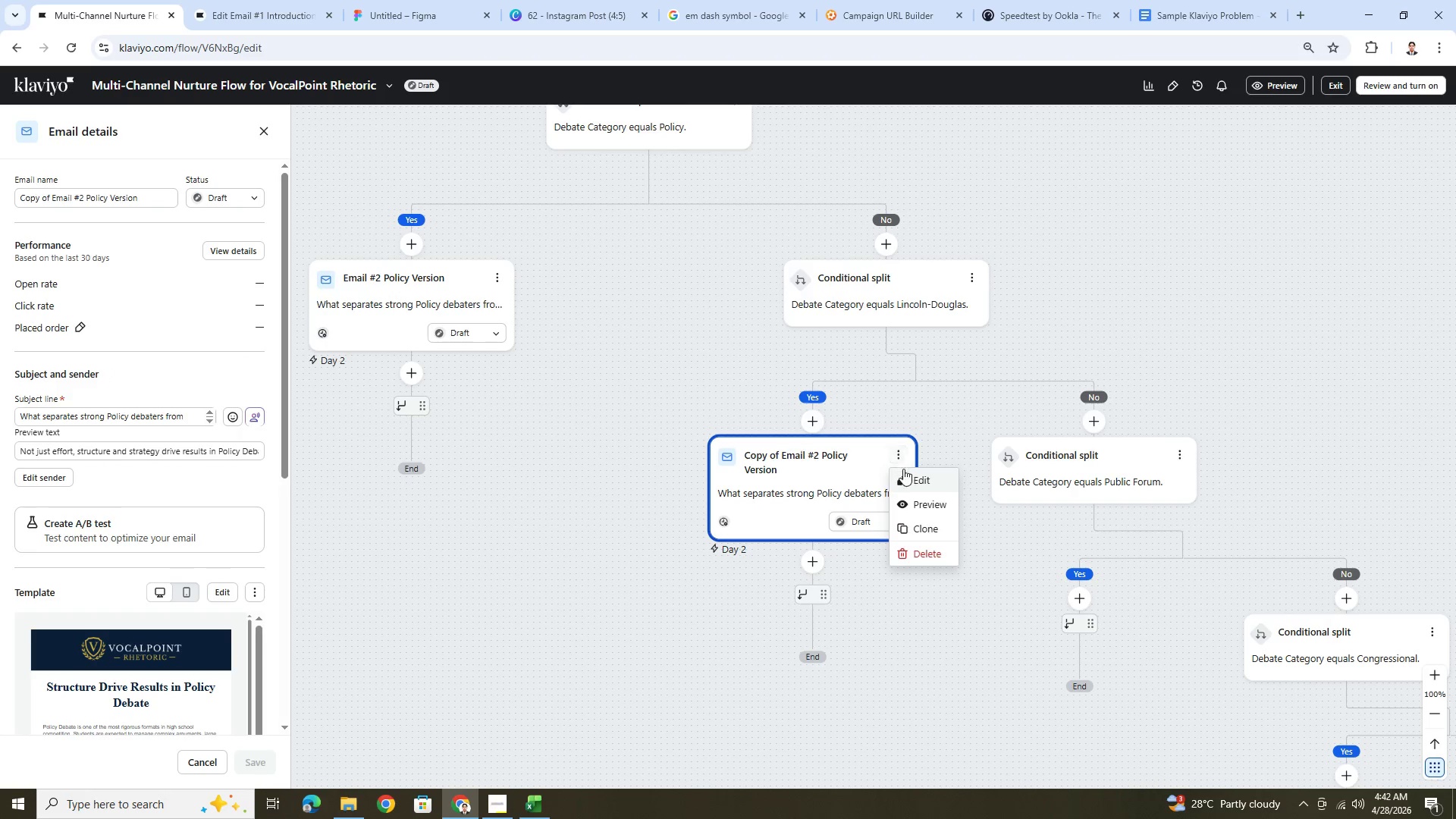 
left_click([905, 475])
 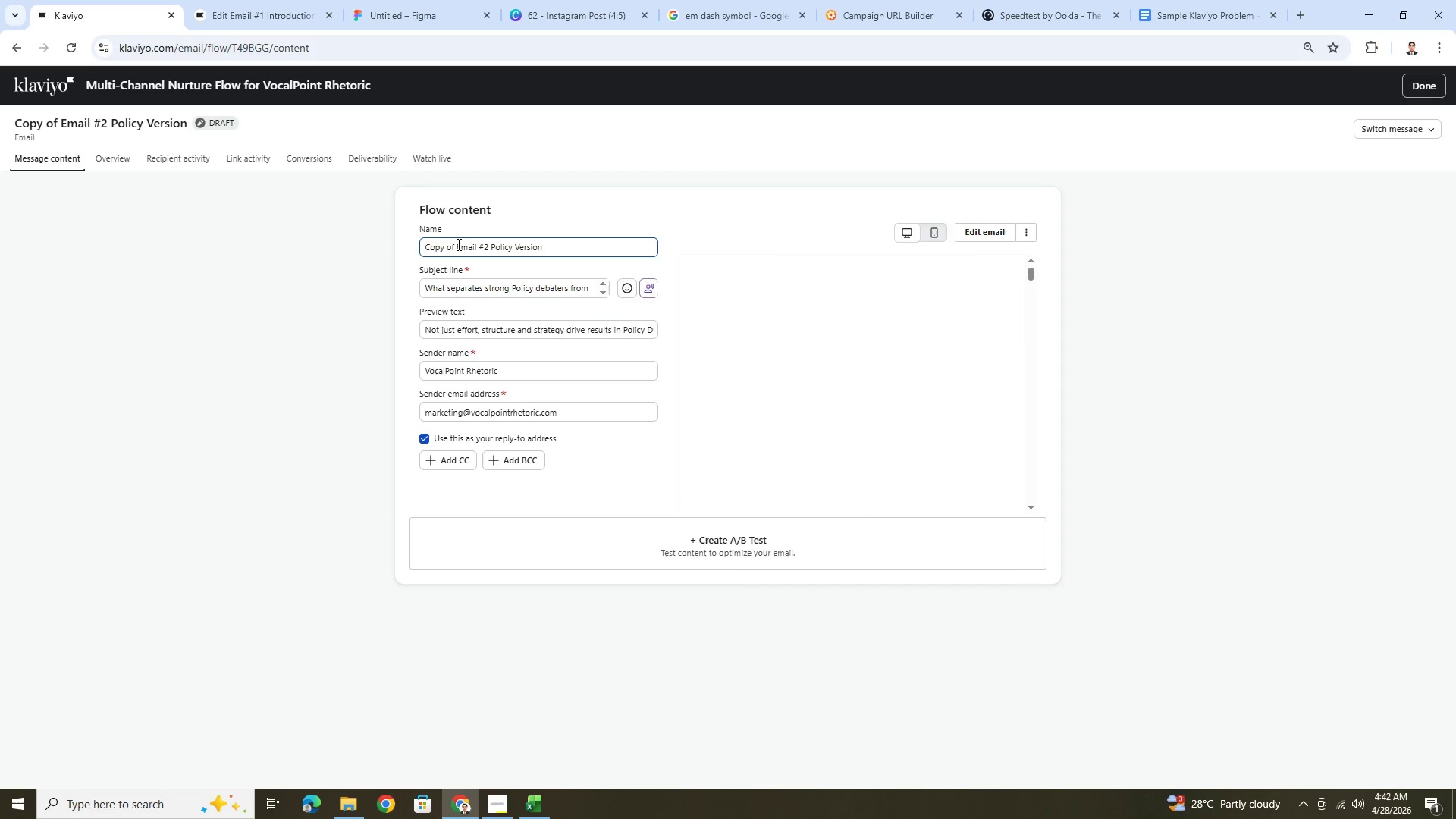 
left_click_drag(start_coordinate=[456, 246], to_coordinate=[397, 246])
 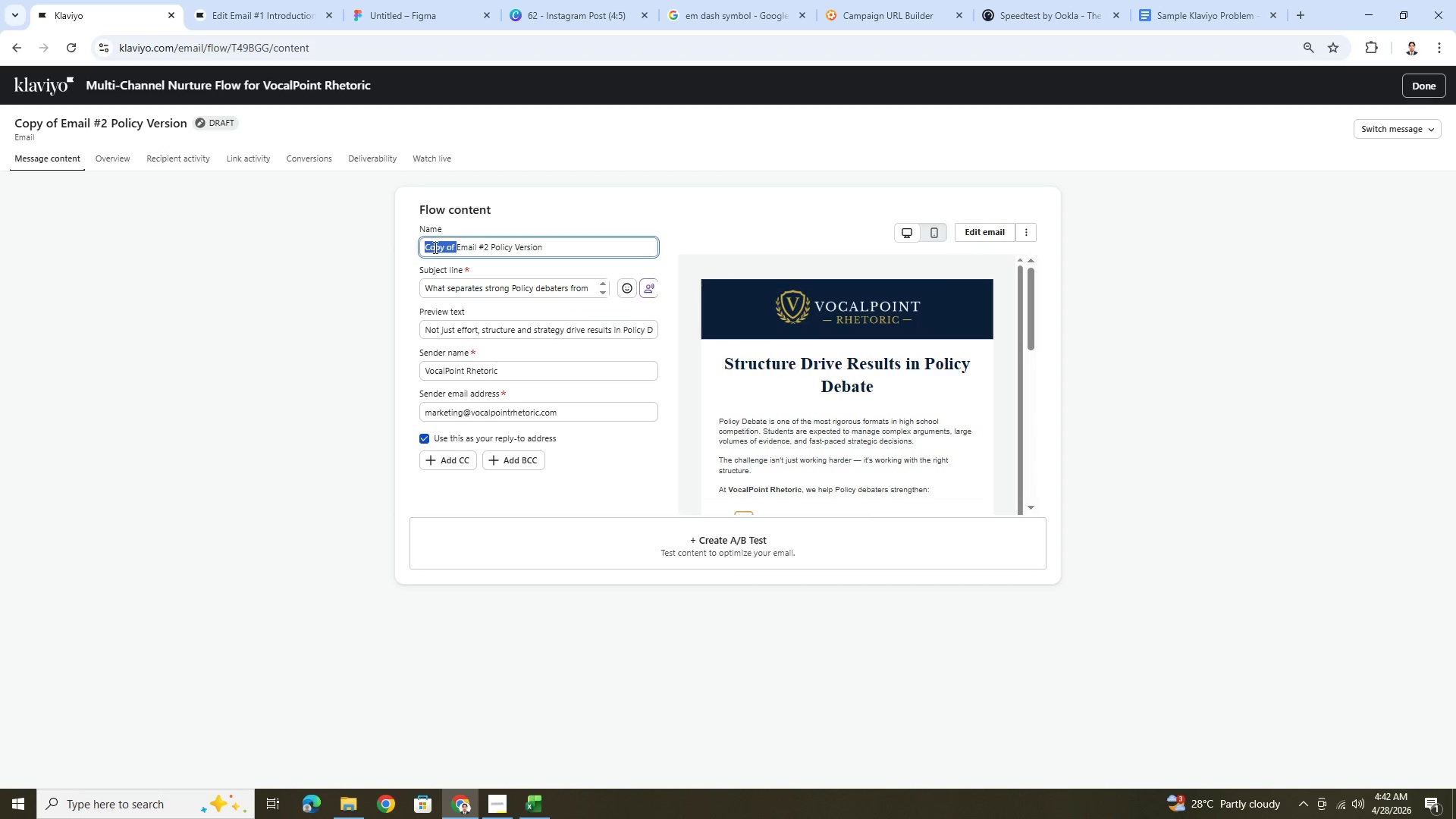 
key(Backspace)
 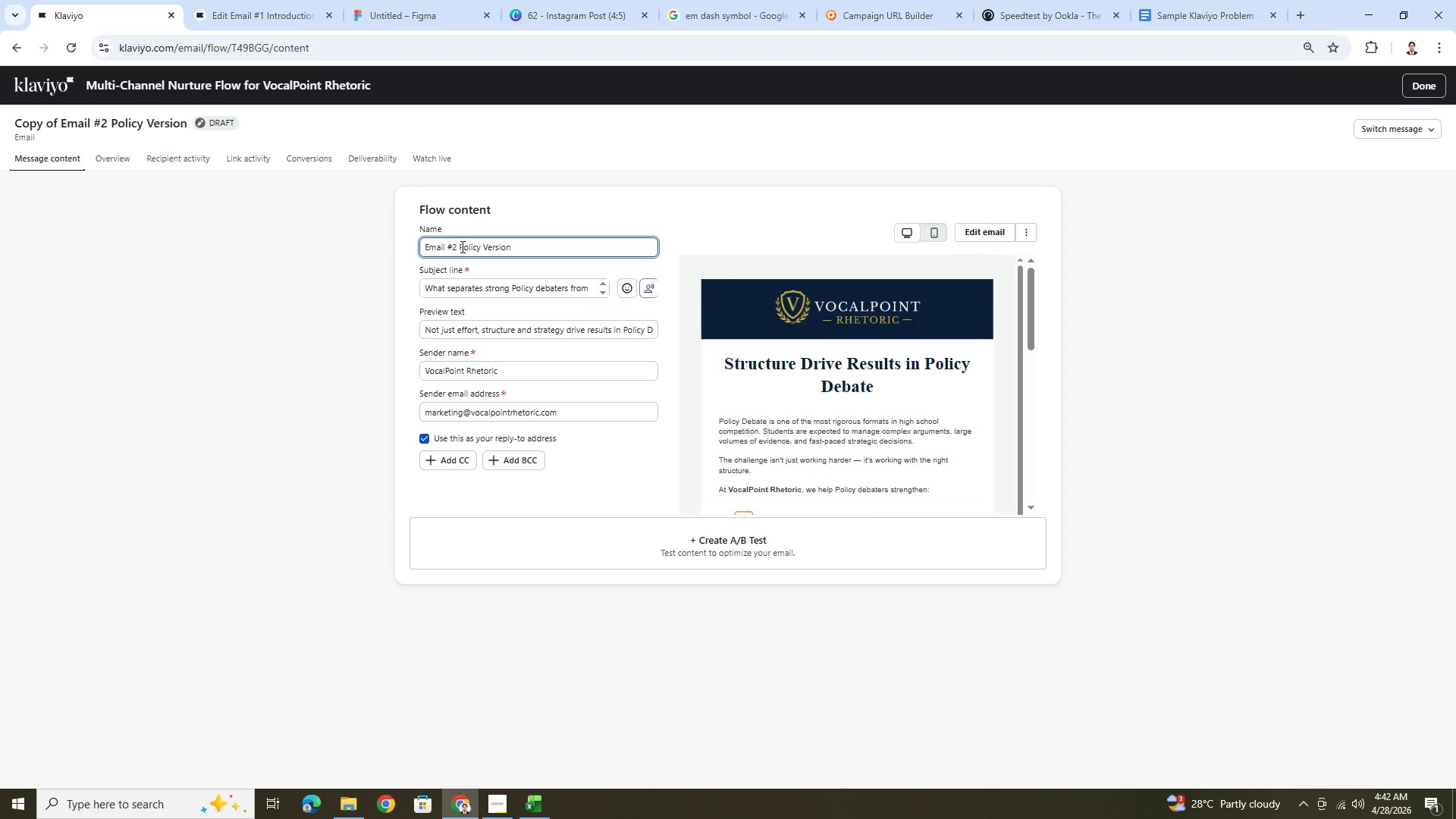 
left_click_drag(start_coordinate=[461, 246], to_coordinate=[653, 262])
 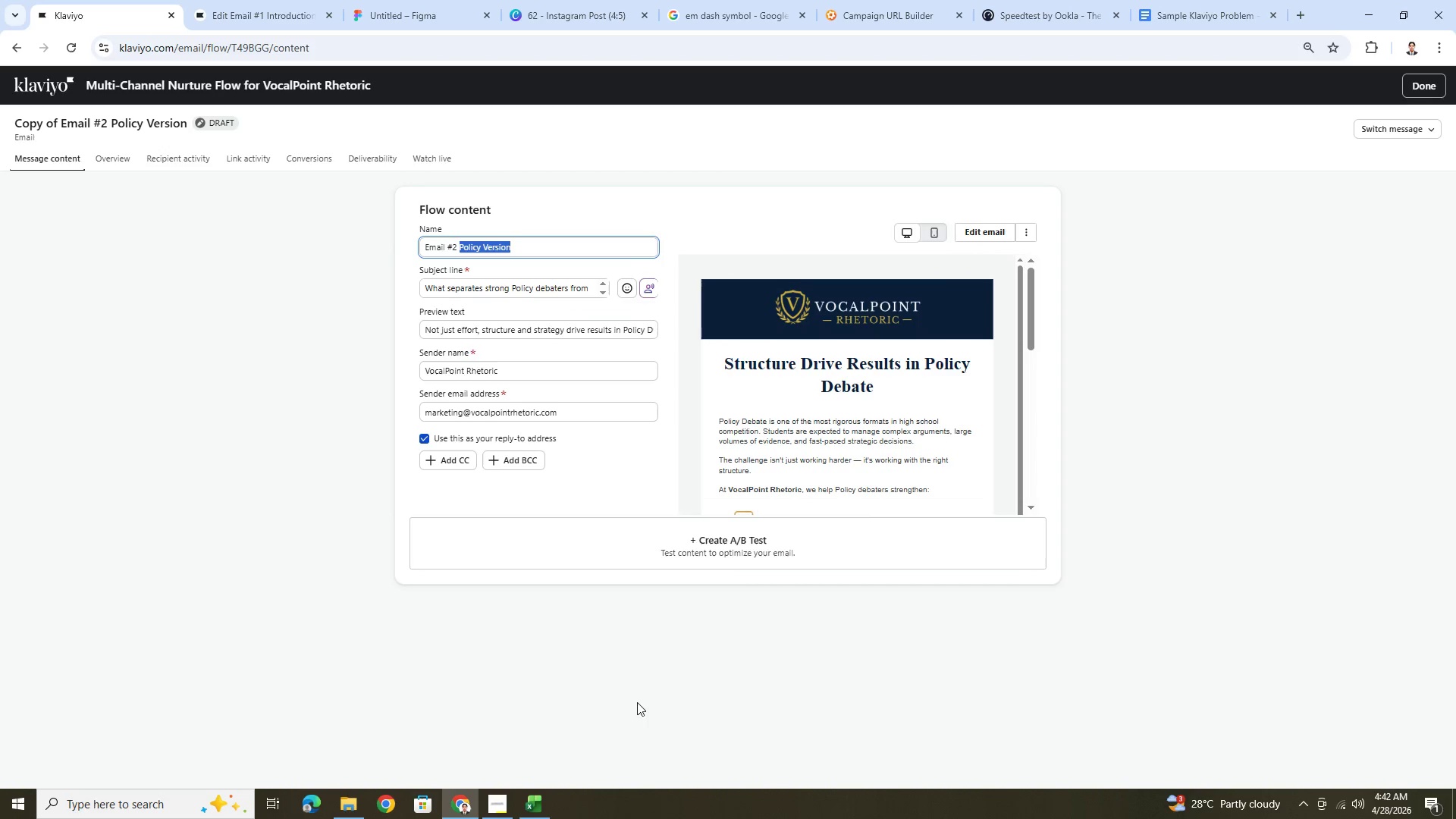 
left_click([485, 802])